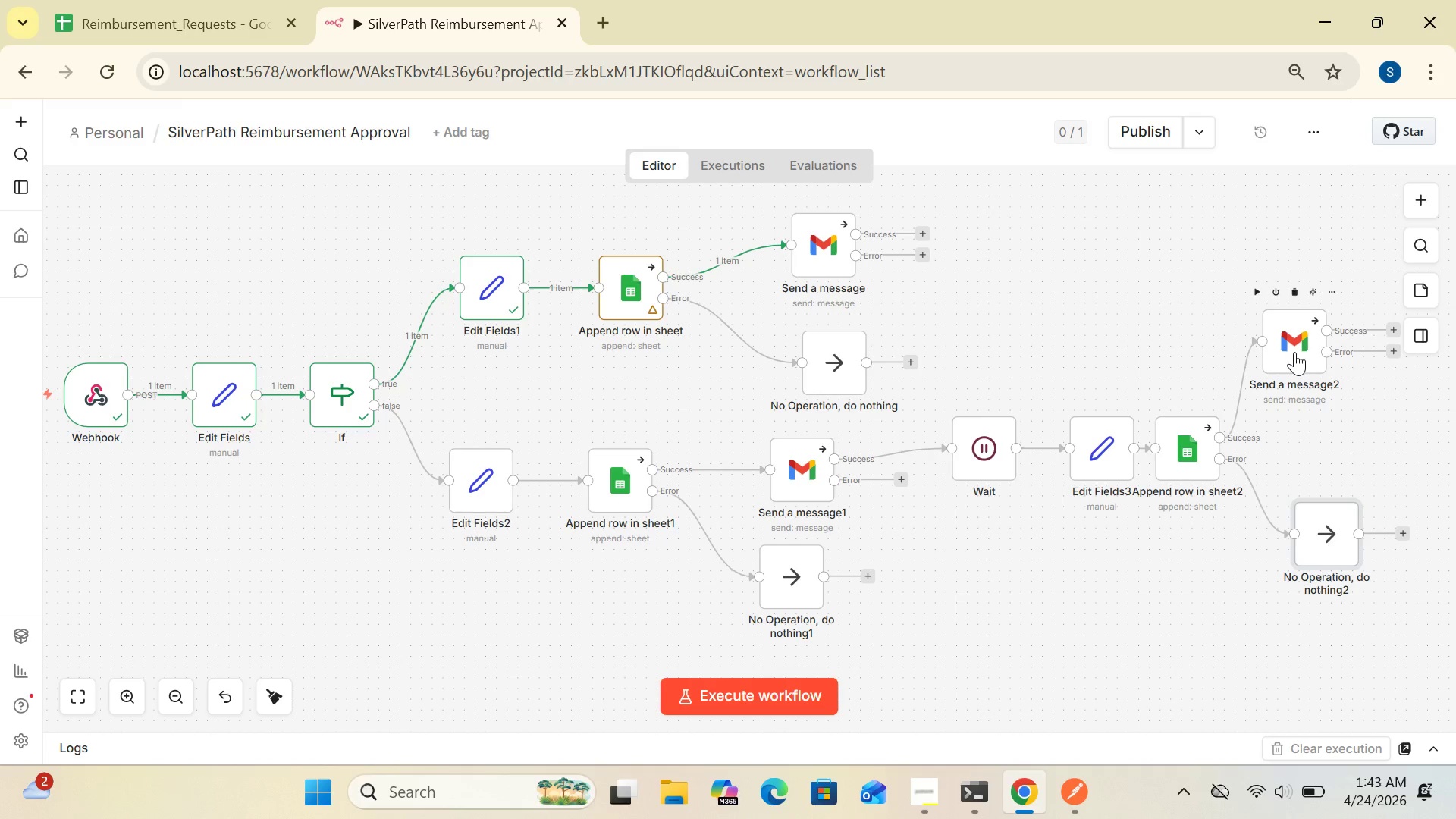 
left_click_drag(start_coordinate=[1295, 352], to_coordinate=[1307, 374])
 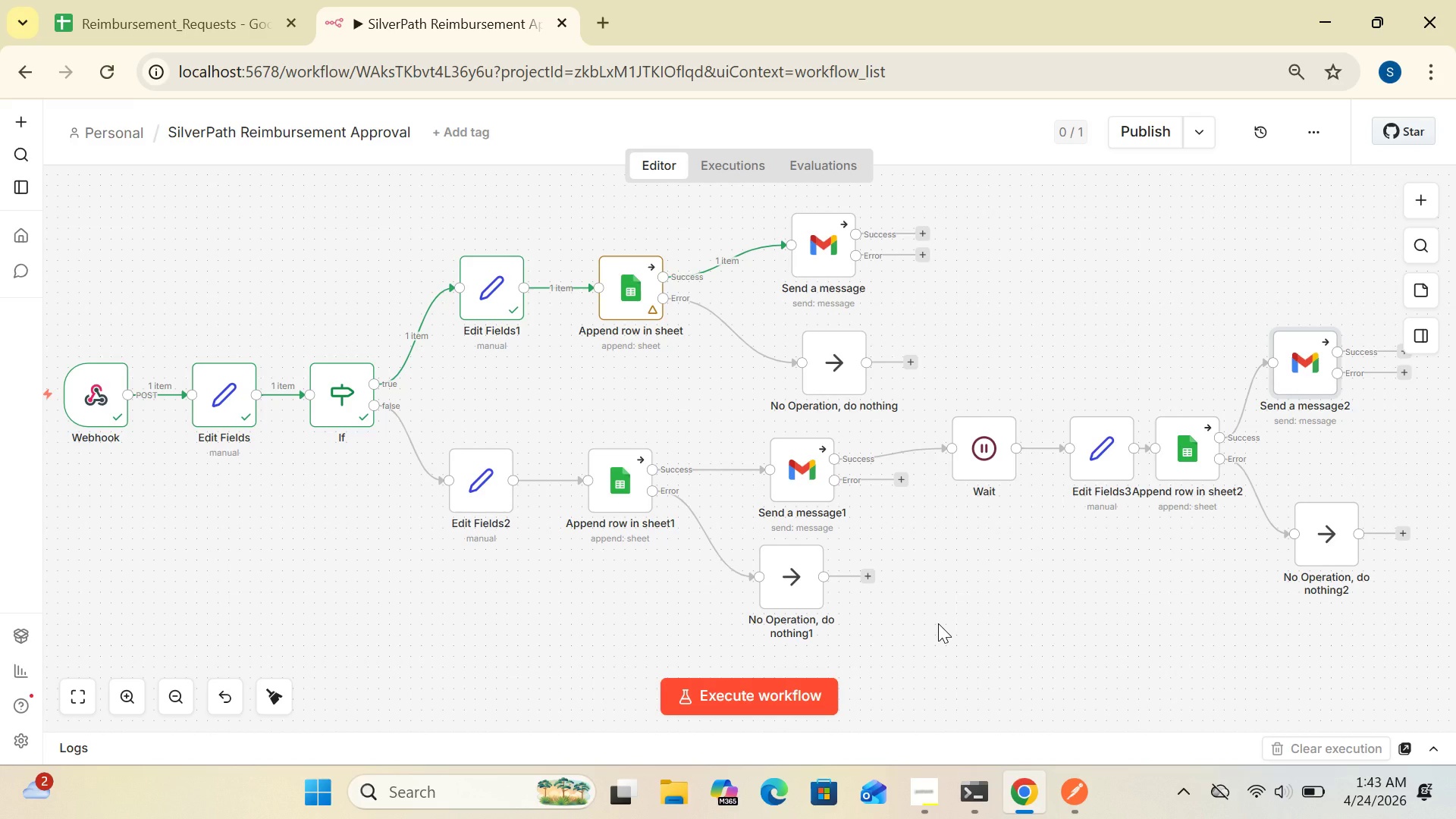 
wait(22.36)
 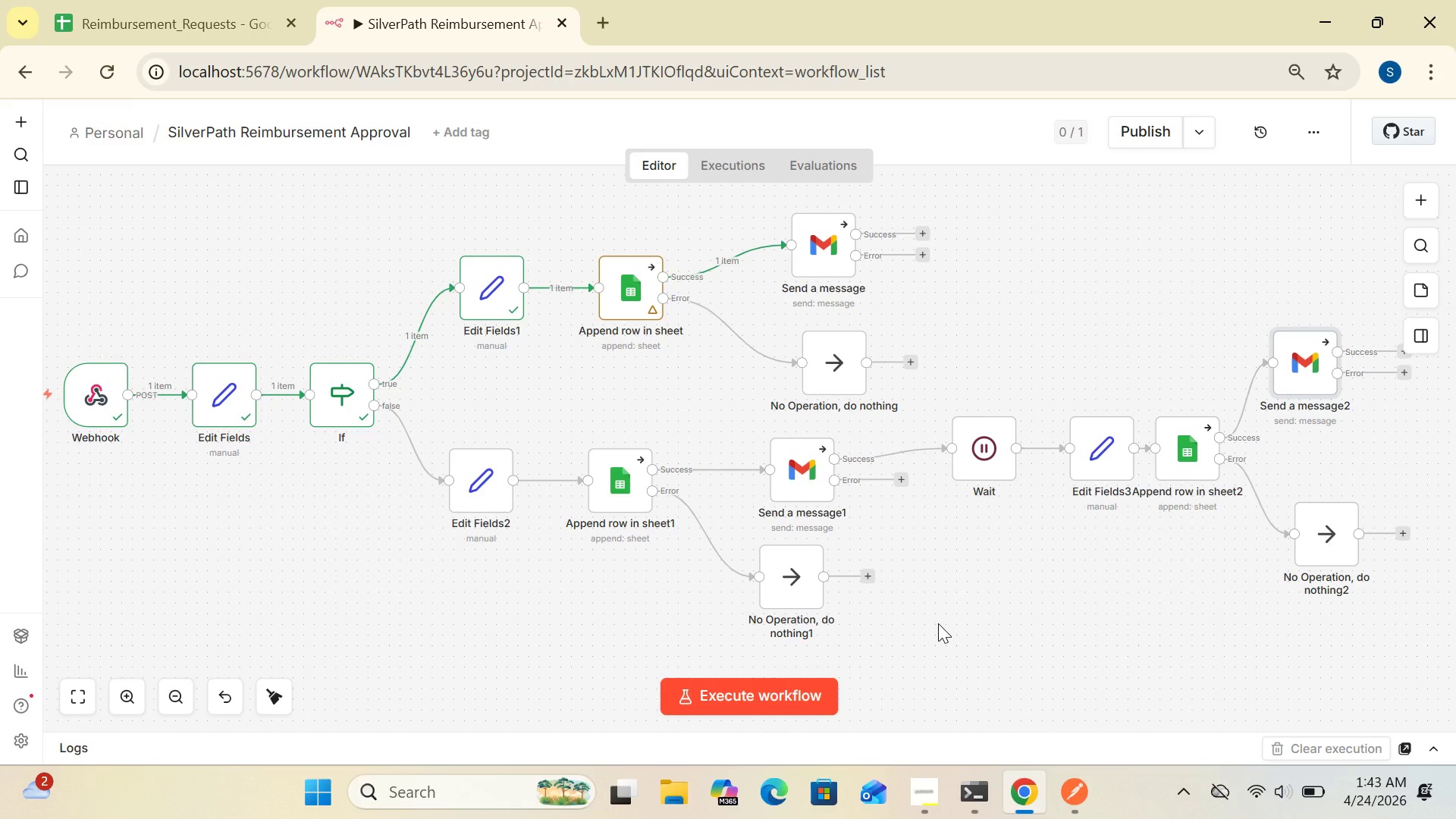 
left_click([942, 782])